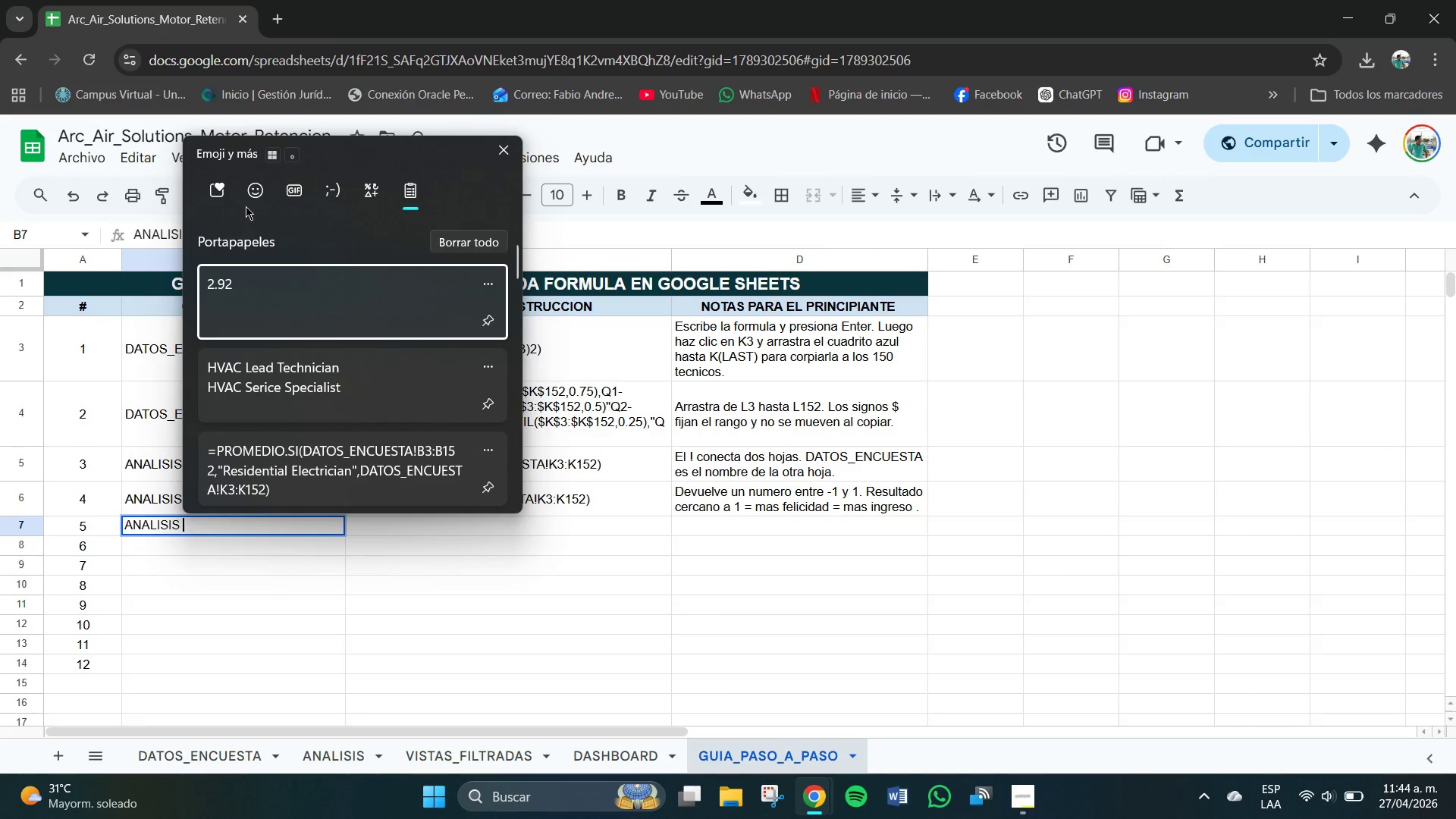 
double_click([258, 185])
 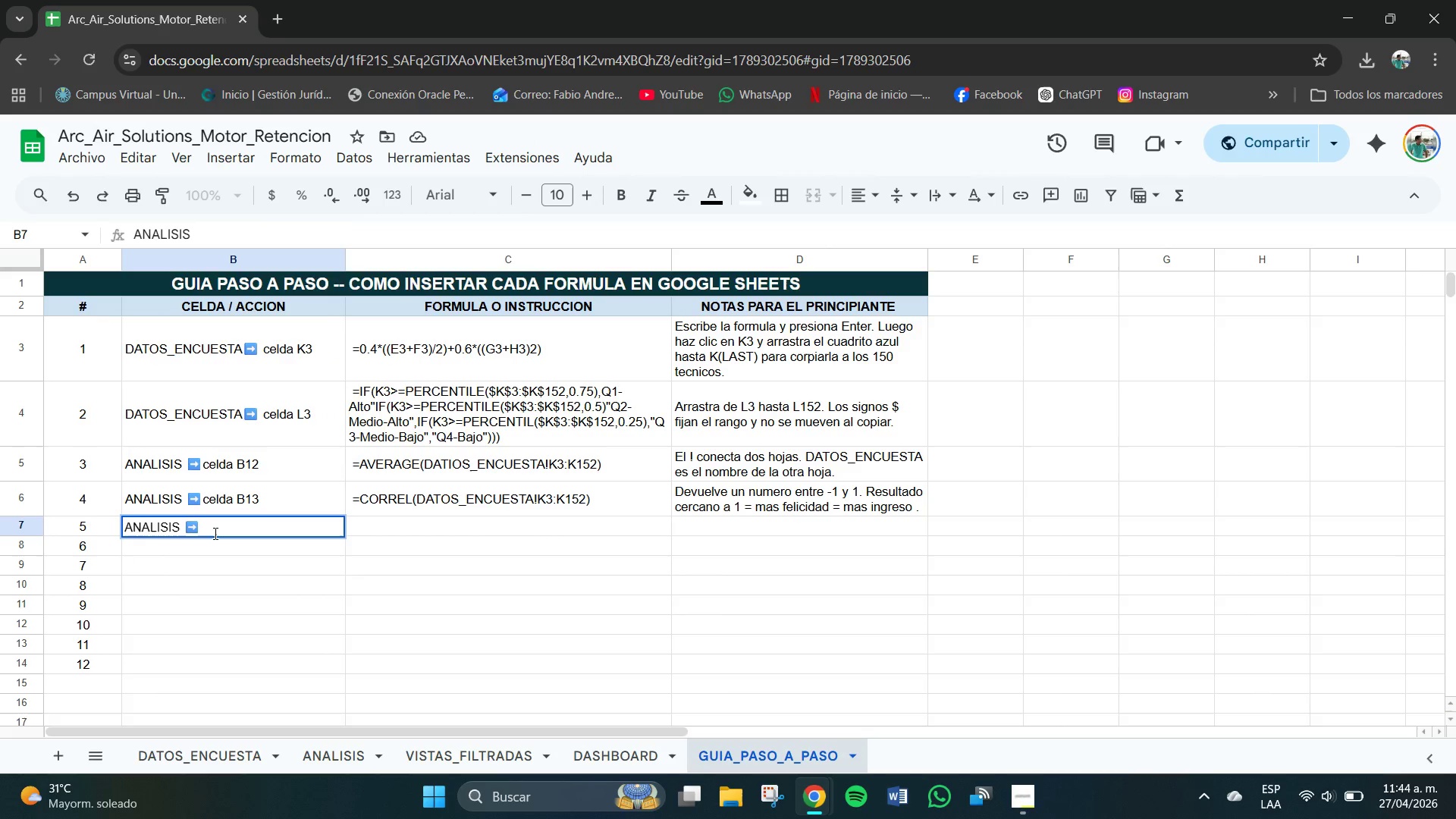 
type( celda BQ4)
key(Backspace)
key(Backspace)
type(14 *Tecno)
key(Backspace)
type(ico En Rie)
key(Backspace)
type(esgo )
key(Backspace)
type(()
 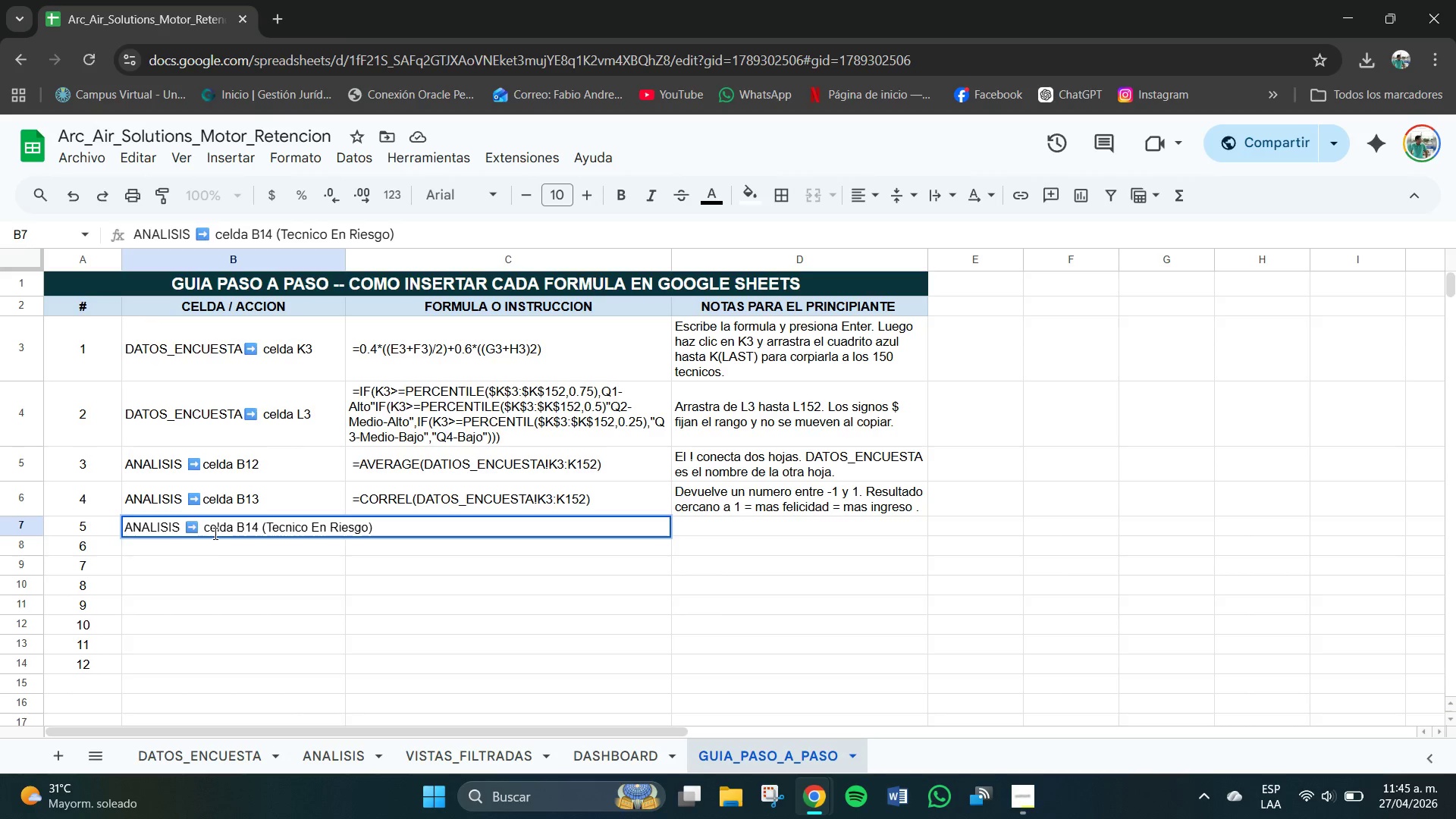 
key(Enter)
 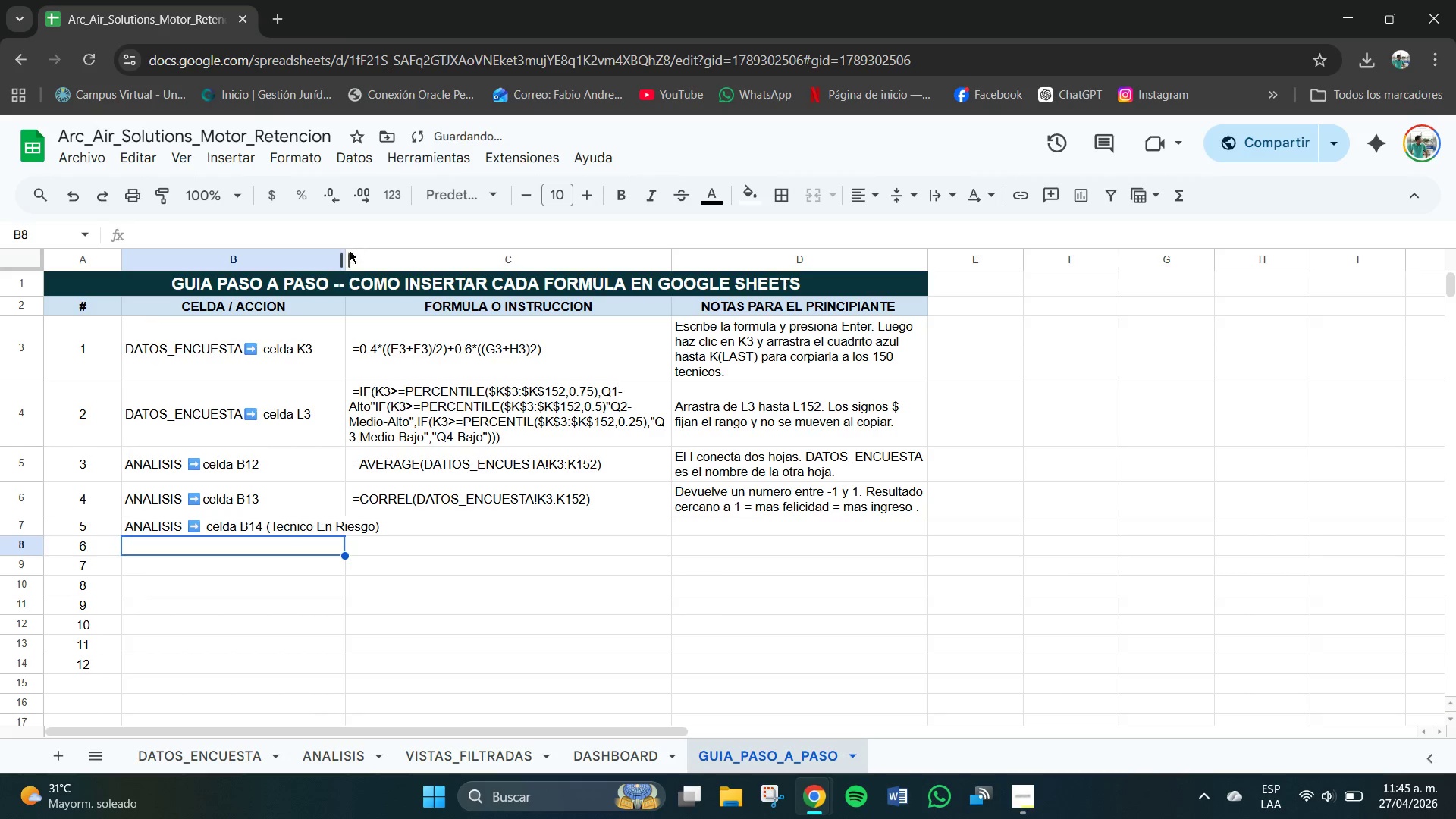 
left_click_drag(start_coordinate=[347, 258], to_coordinate=[390, 265])
 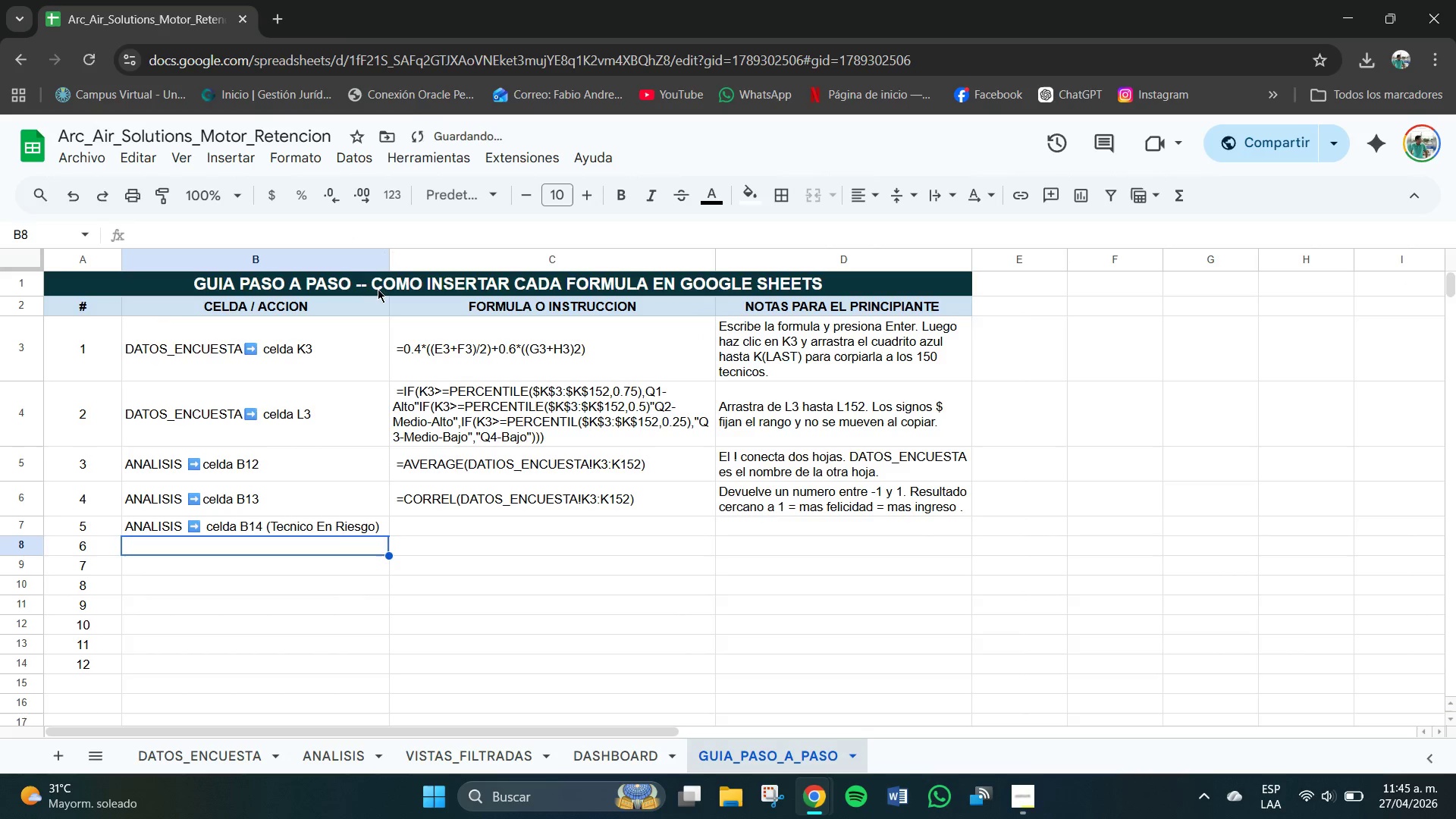 
left_click_drag(start_coordinate=[389, 259], to_coordinate=[356, 259])
 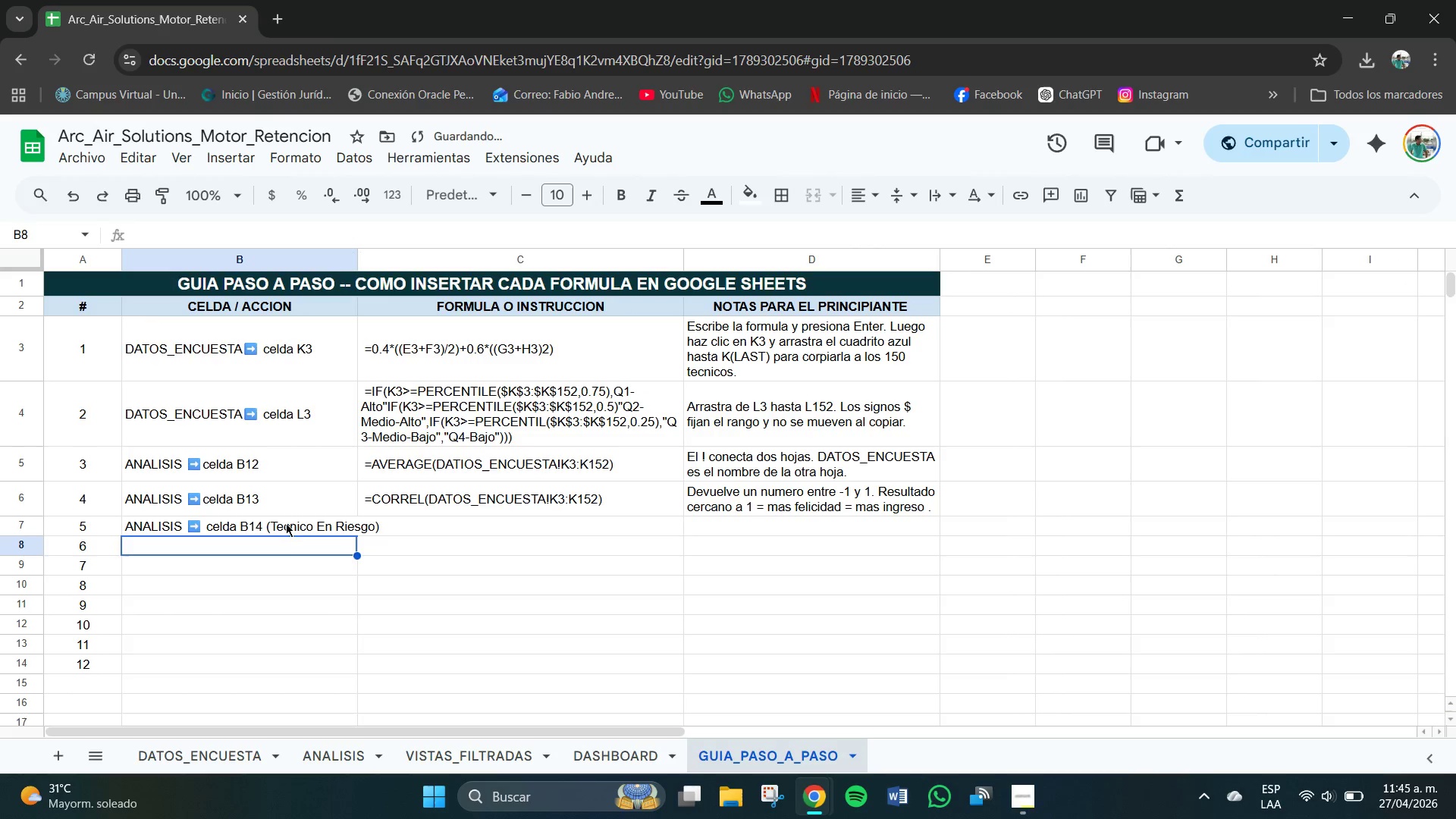 
left_click([285, 522])
 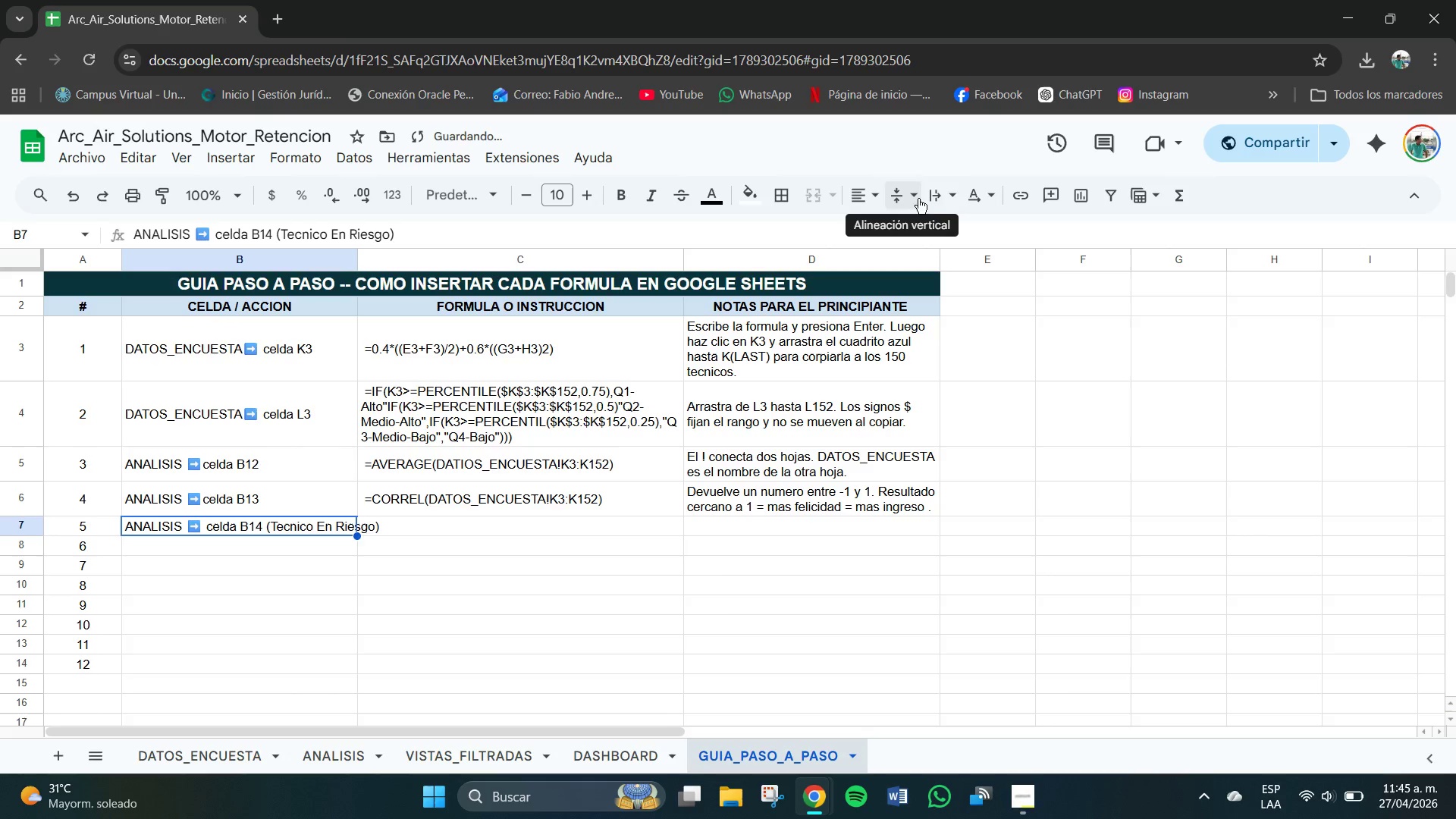 
left_click([929, 195])
 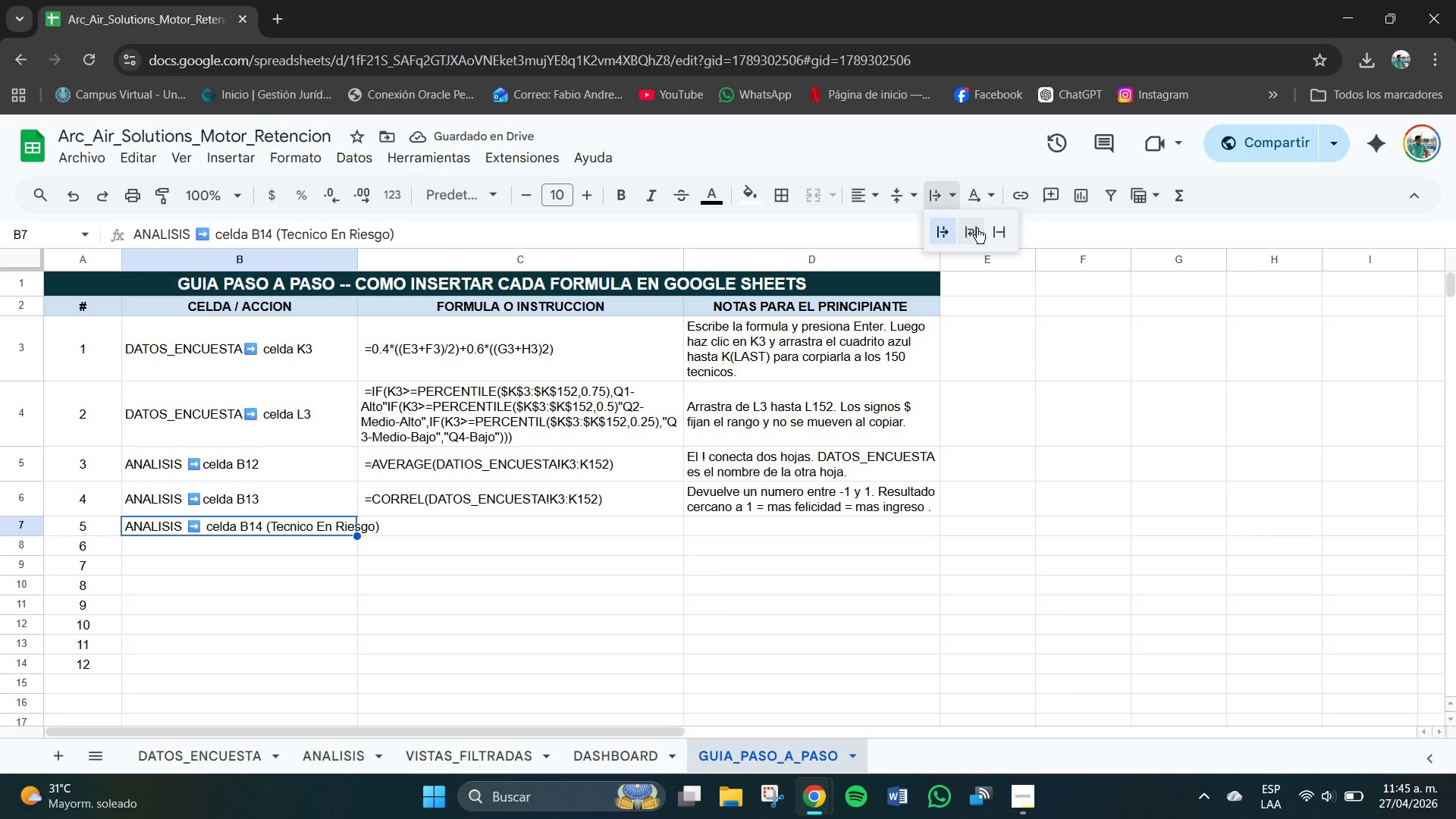 
left_click([976, 228])
 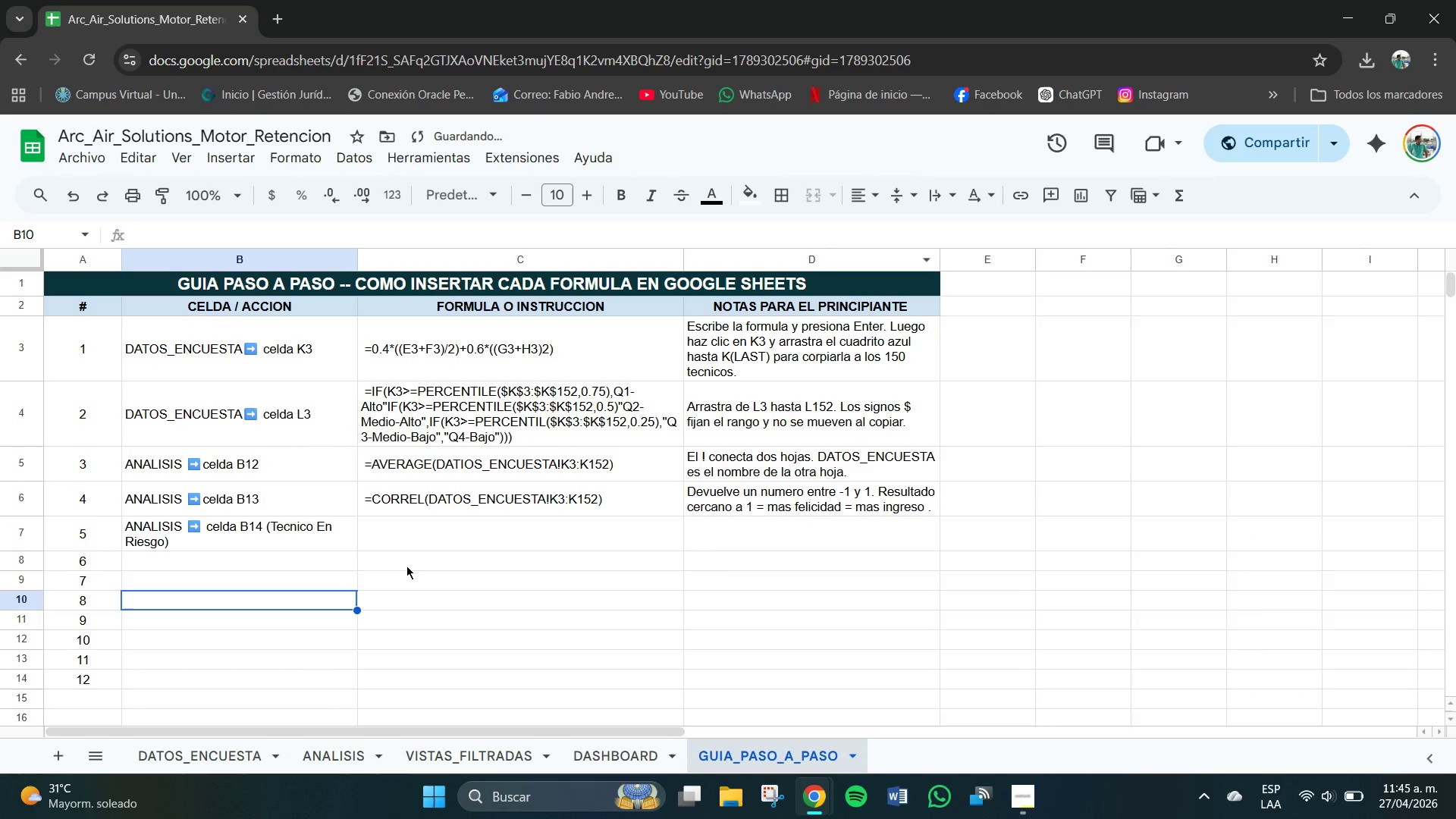 
double_click([453, 523])
 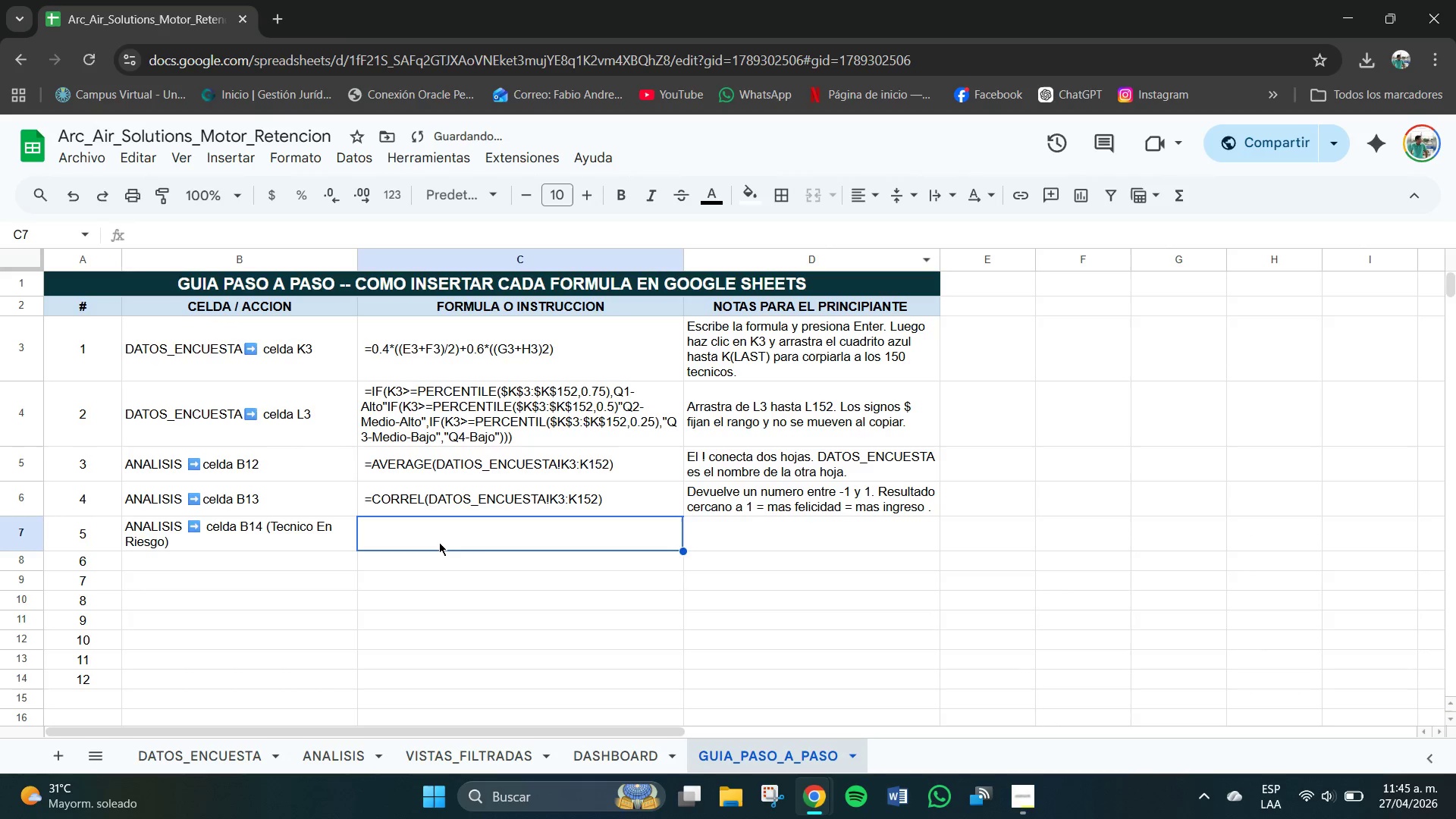 
double_click([439, 542])
 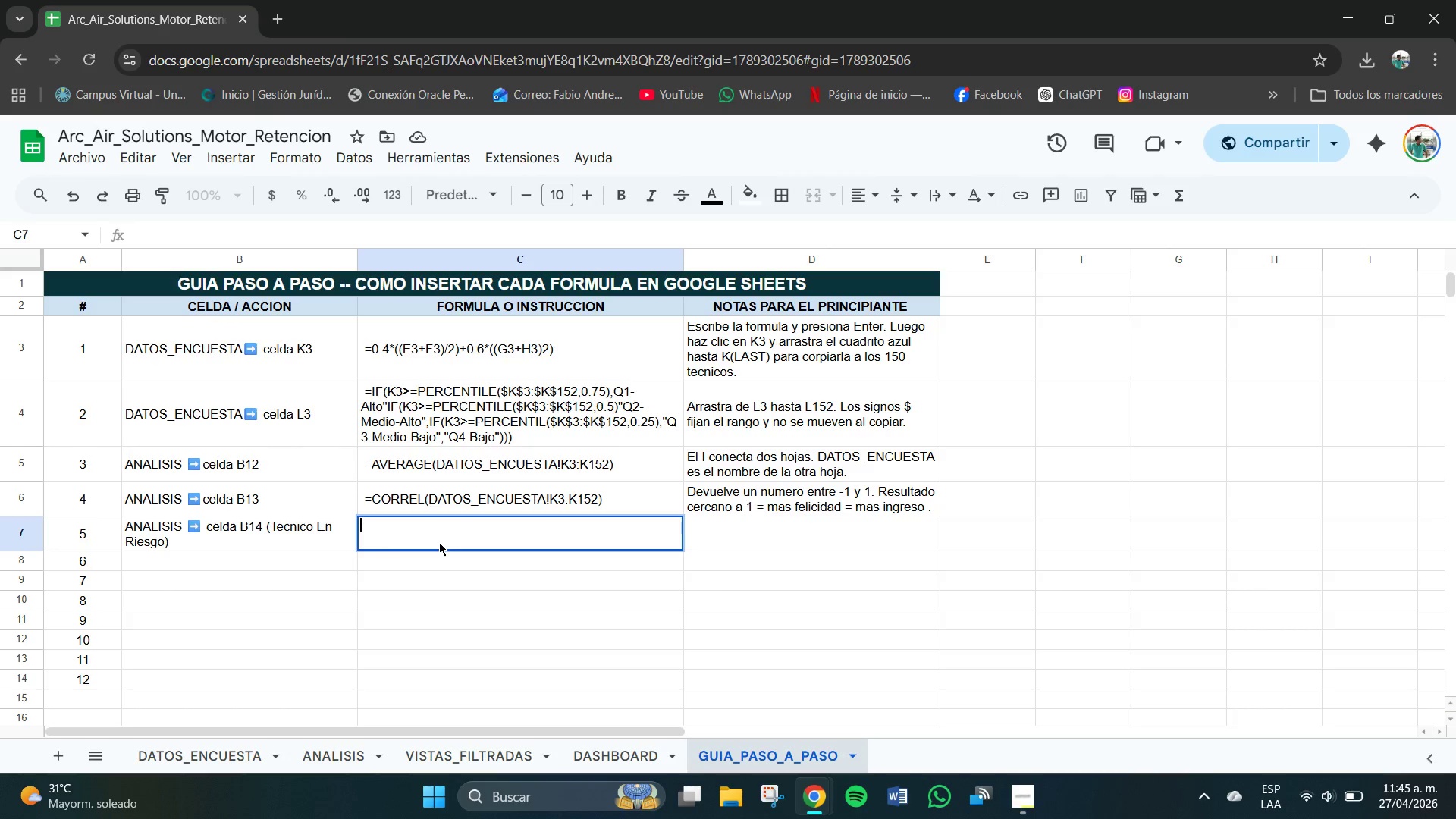 
wait(15.75)
 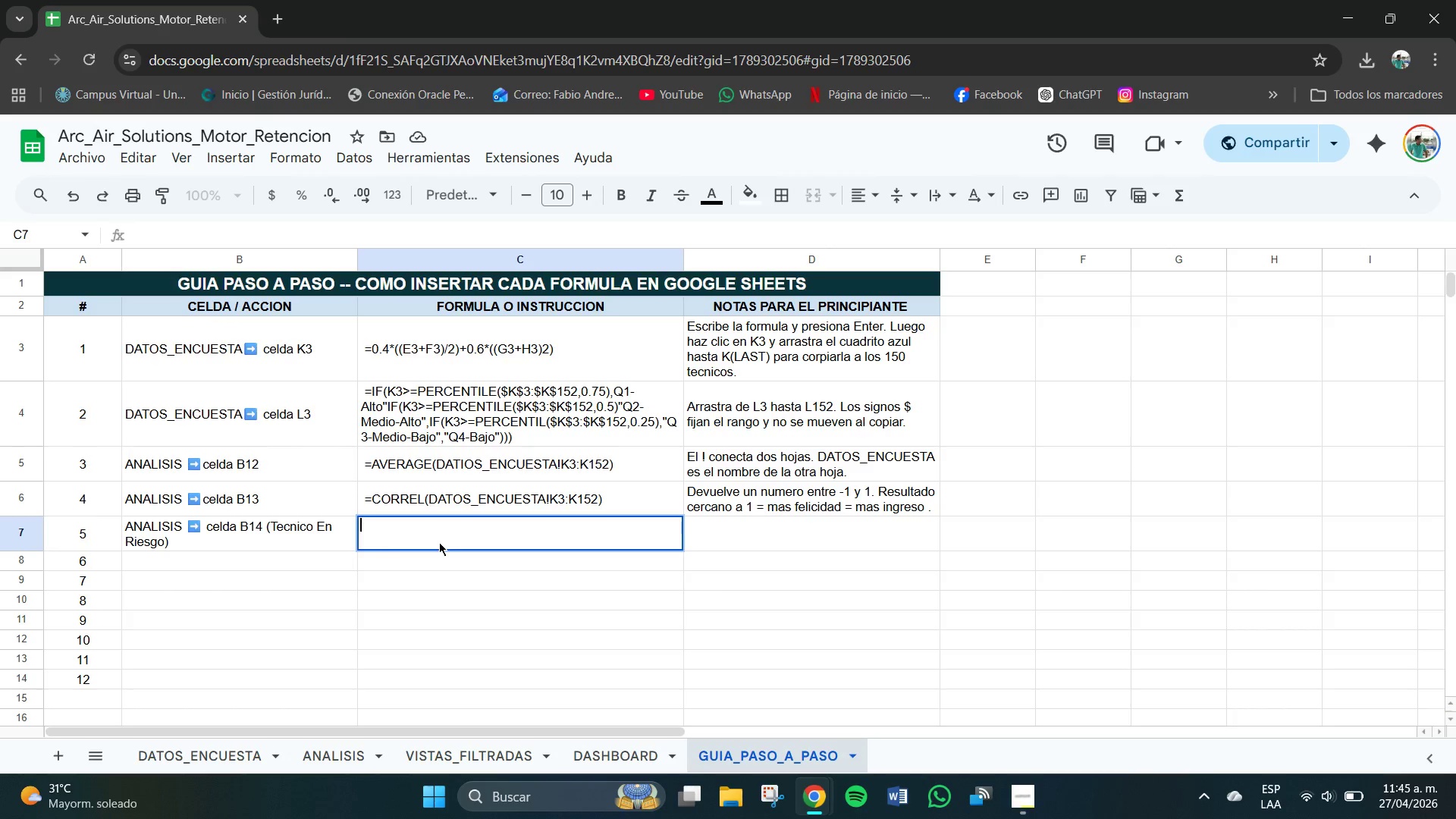 
left_click([1021, 808])